 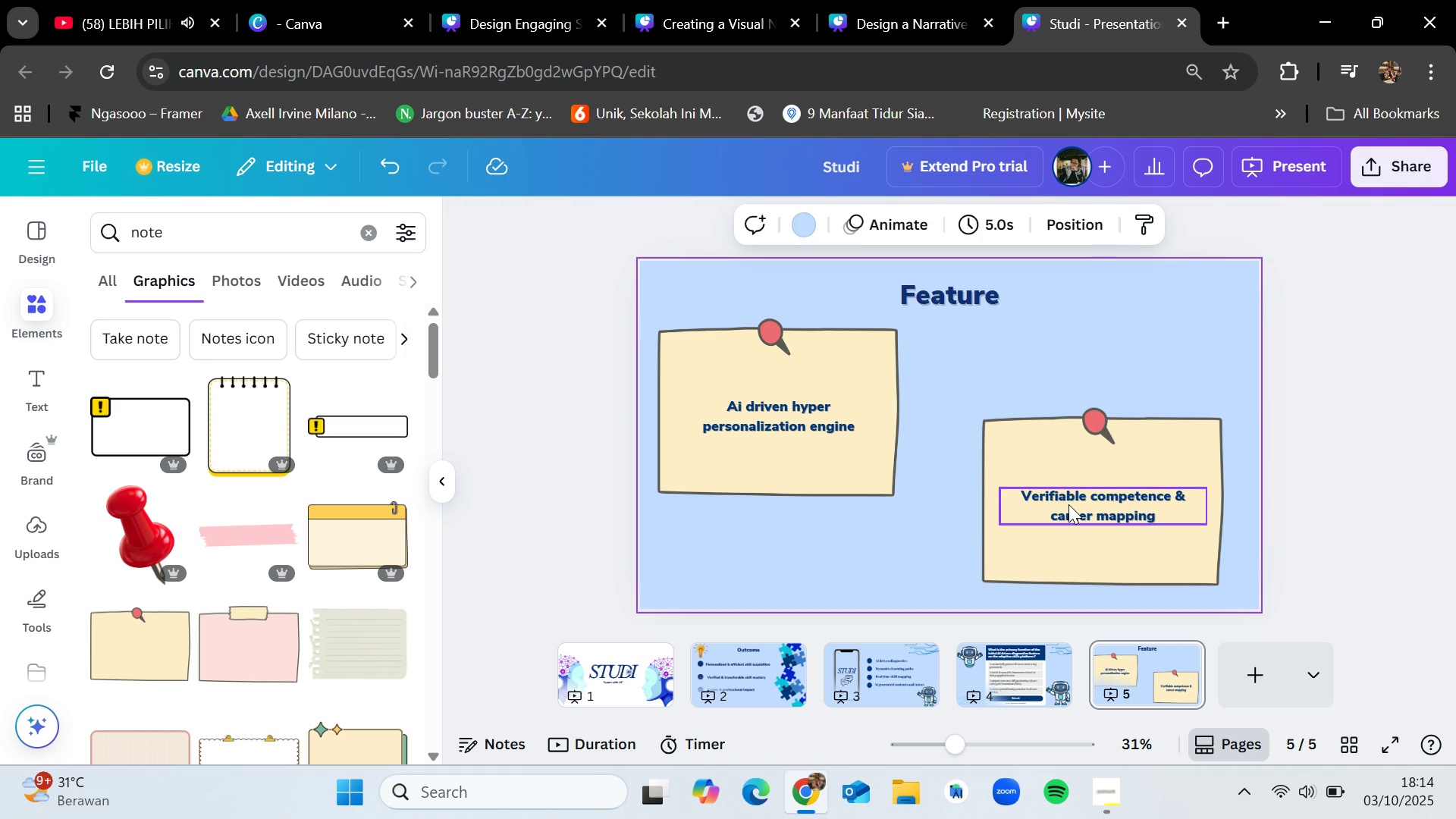 
left_click([353, 233])
 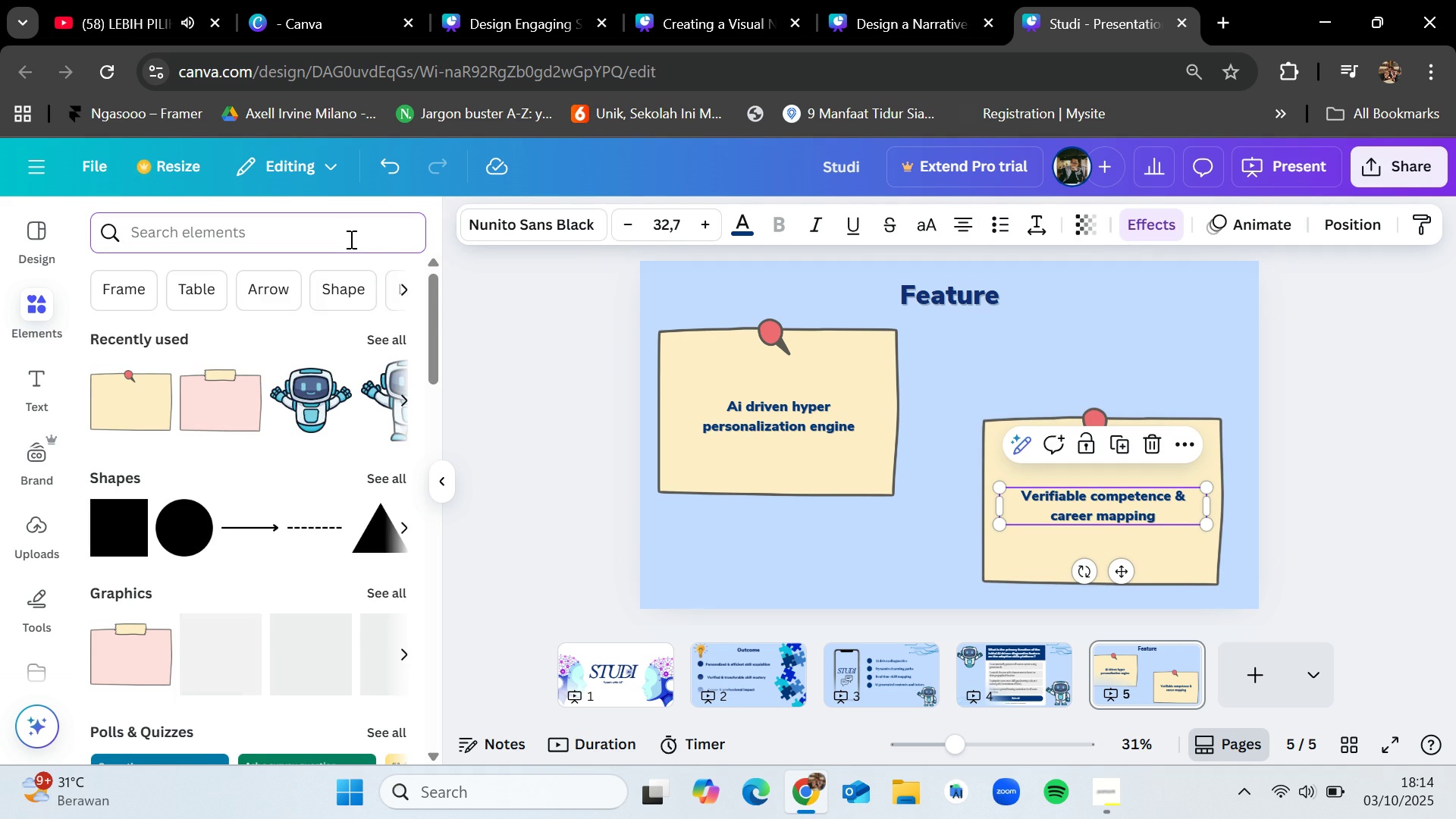 
type(mapping)
 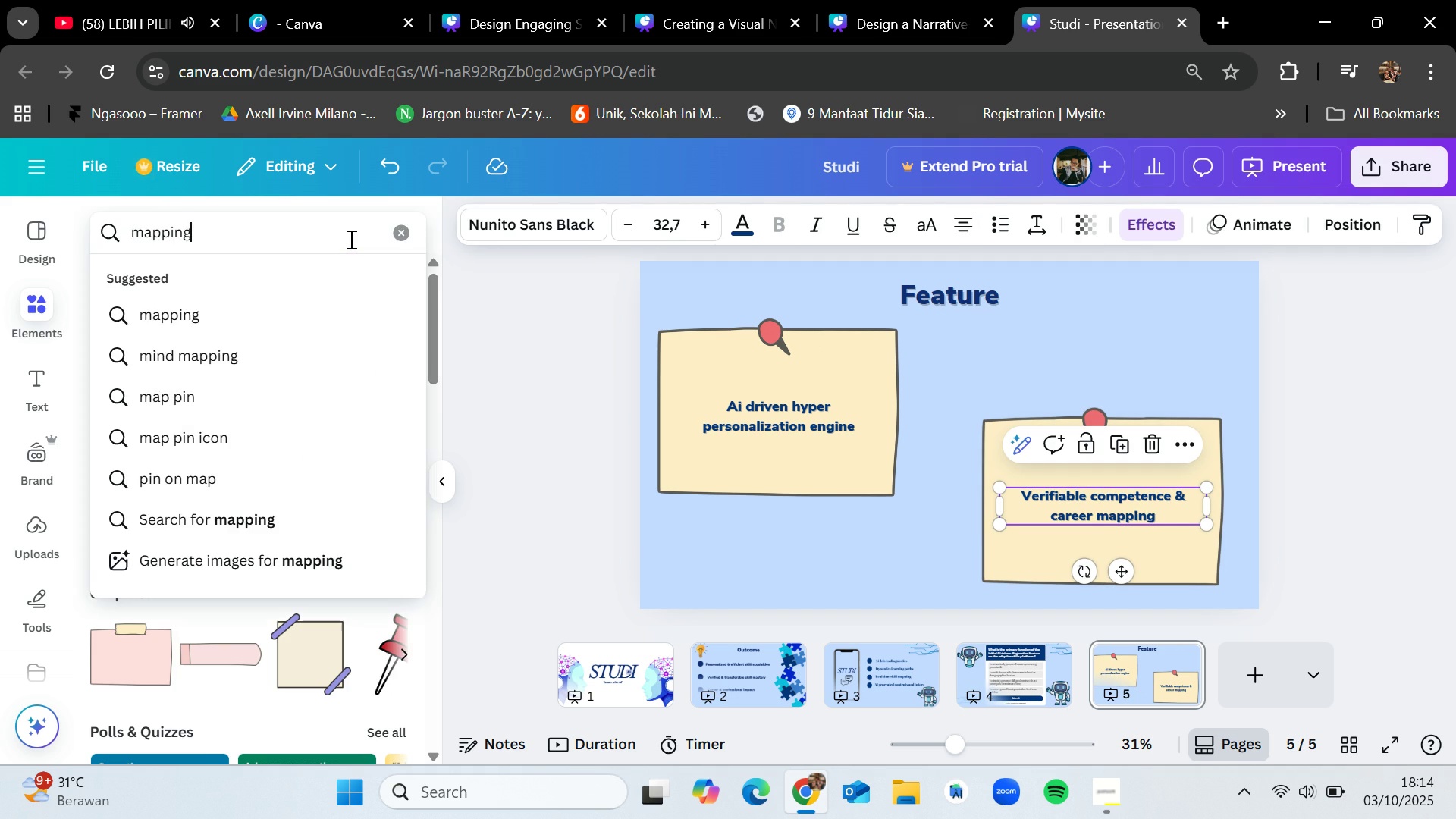 
key(Enter)
 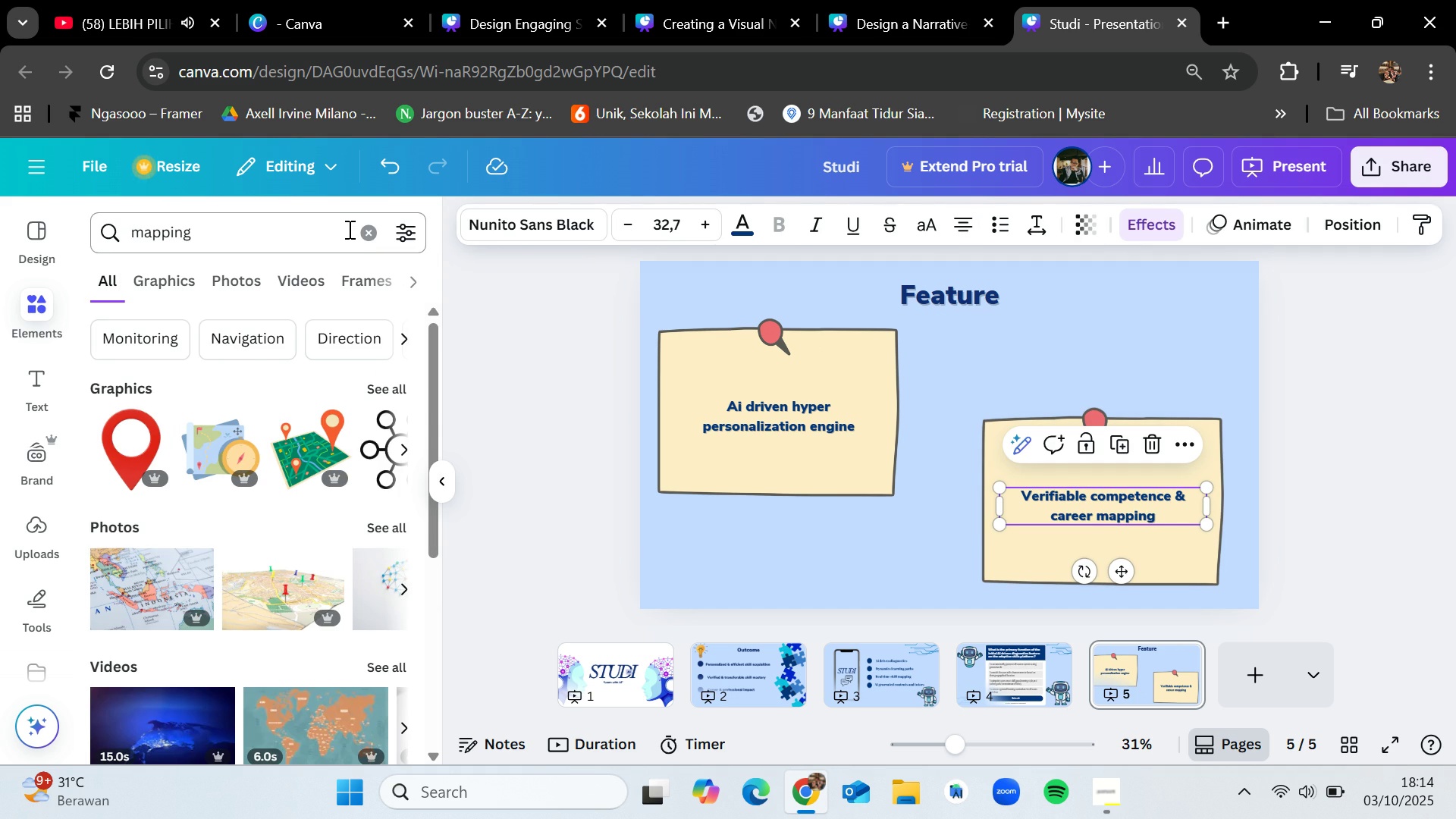 
wait(8.02)
 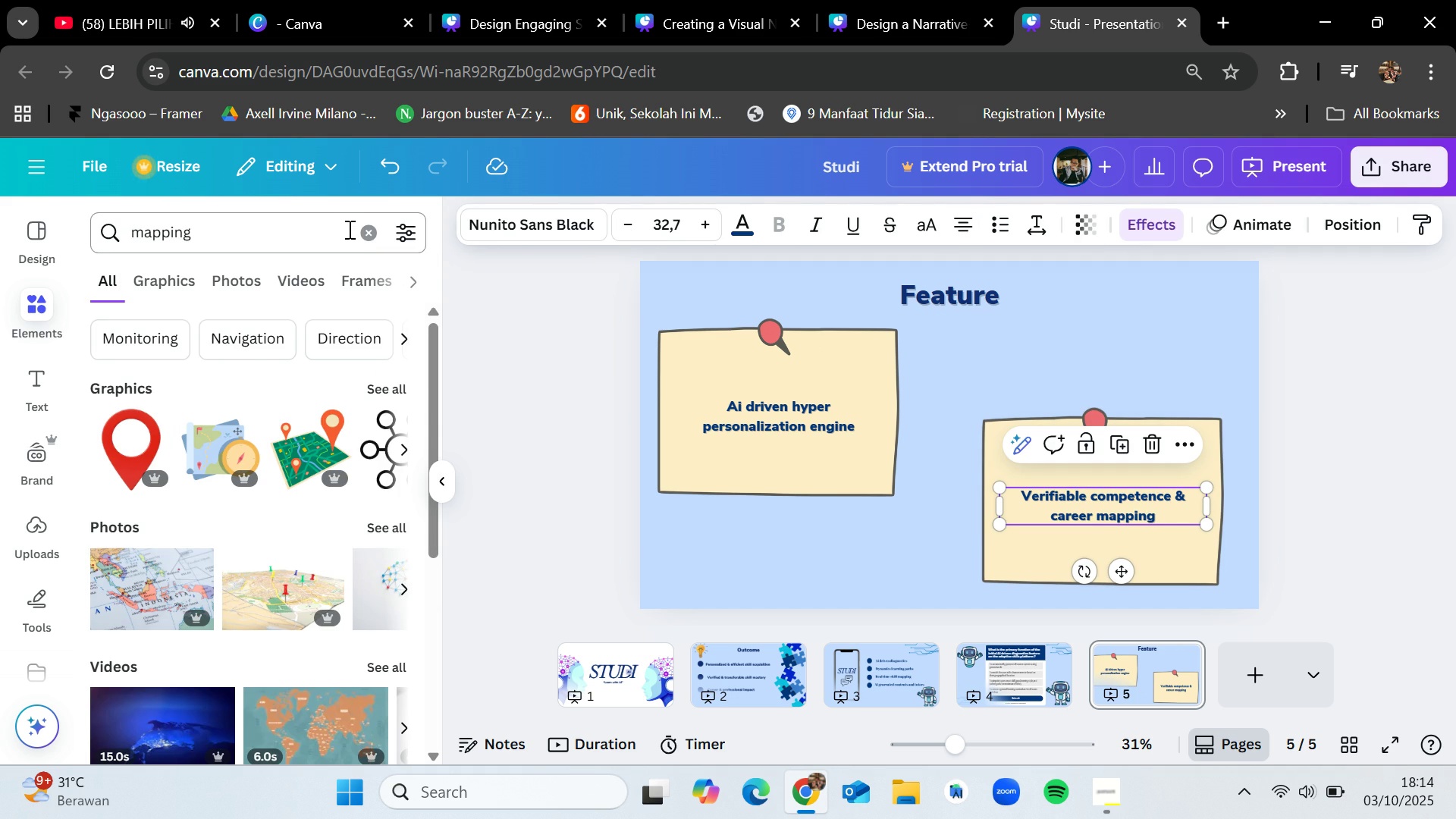 
scroll: coordinate [239, 588], scroll_direction: down, amount: 2.0
 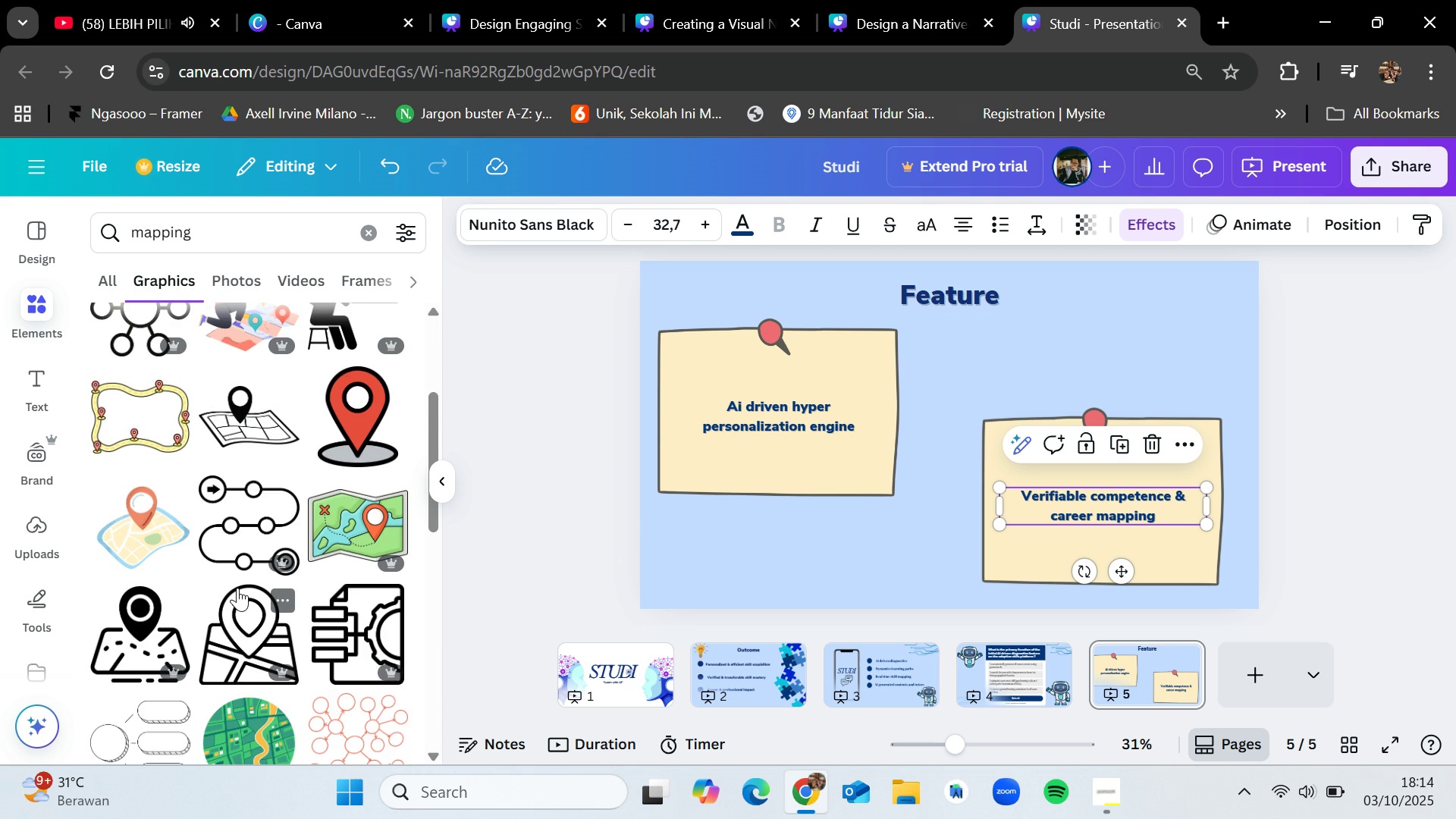 
wait(5.25)
 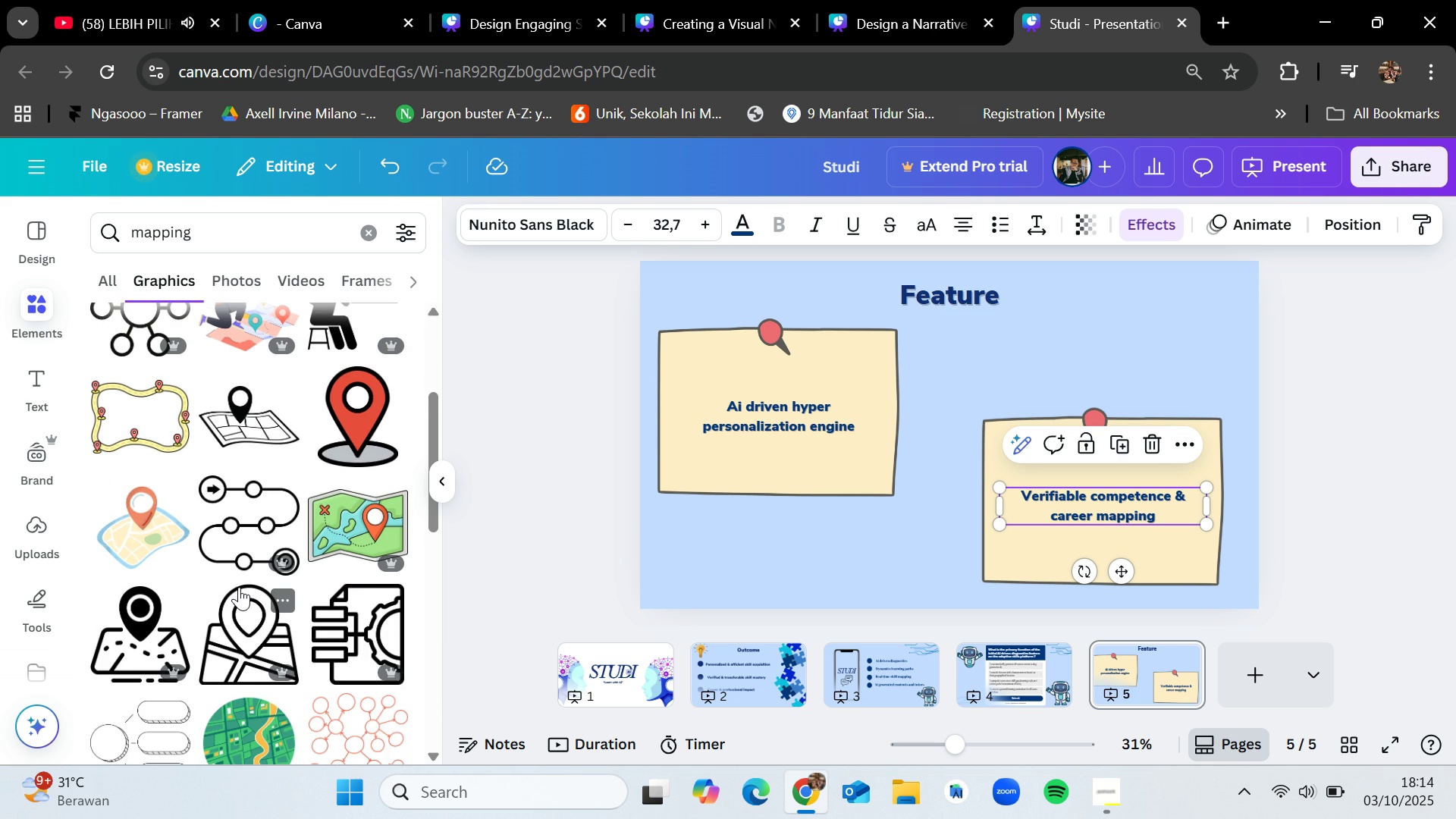 
scroll: coordinate [237, 588], scroll_direction: down, amount: 1.0
 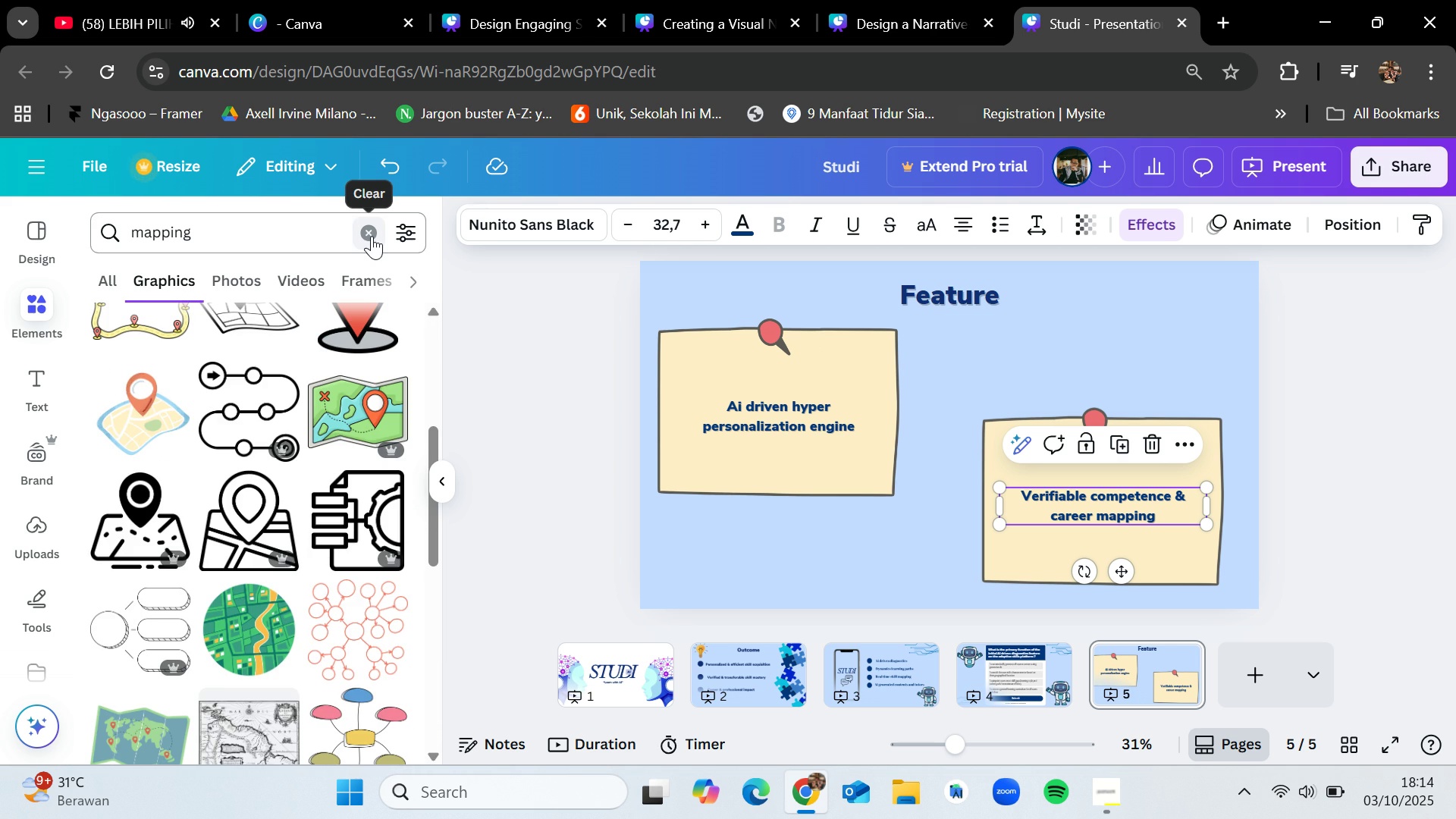 
left_click([372, 236])
 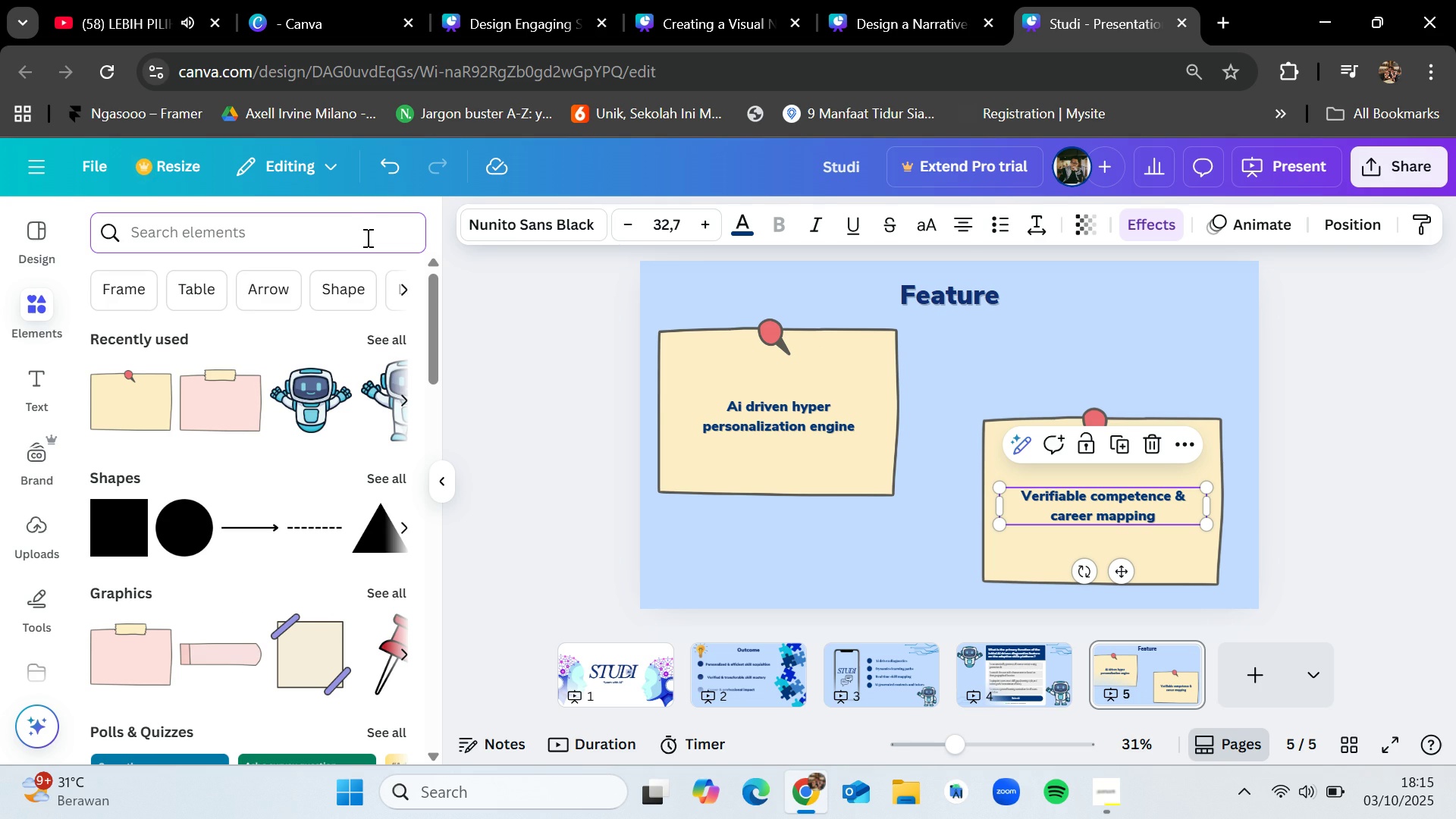 
type(oe)
key(Backspace)
key(Backspace)
type(personali)
 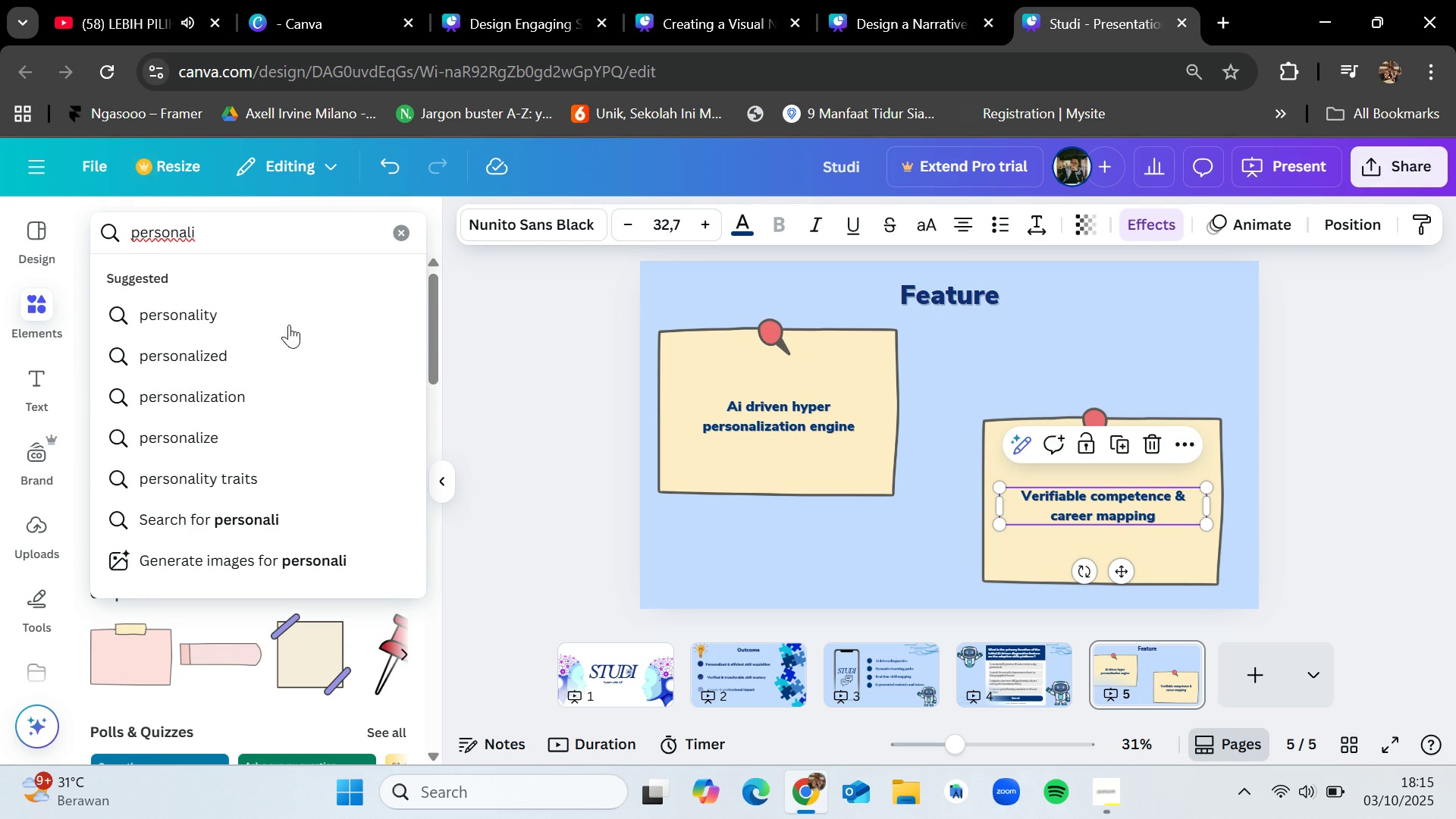 
left_click([240, 348])
 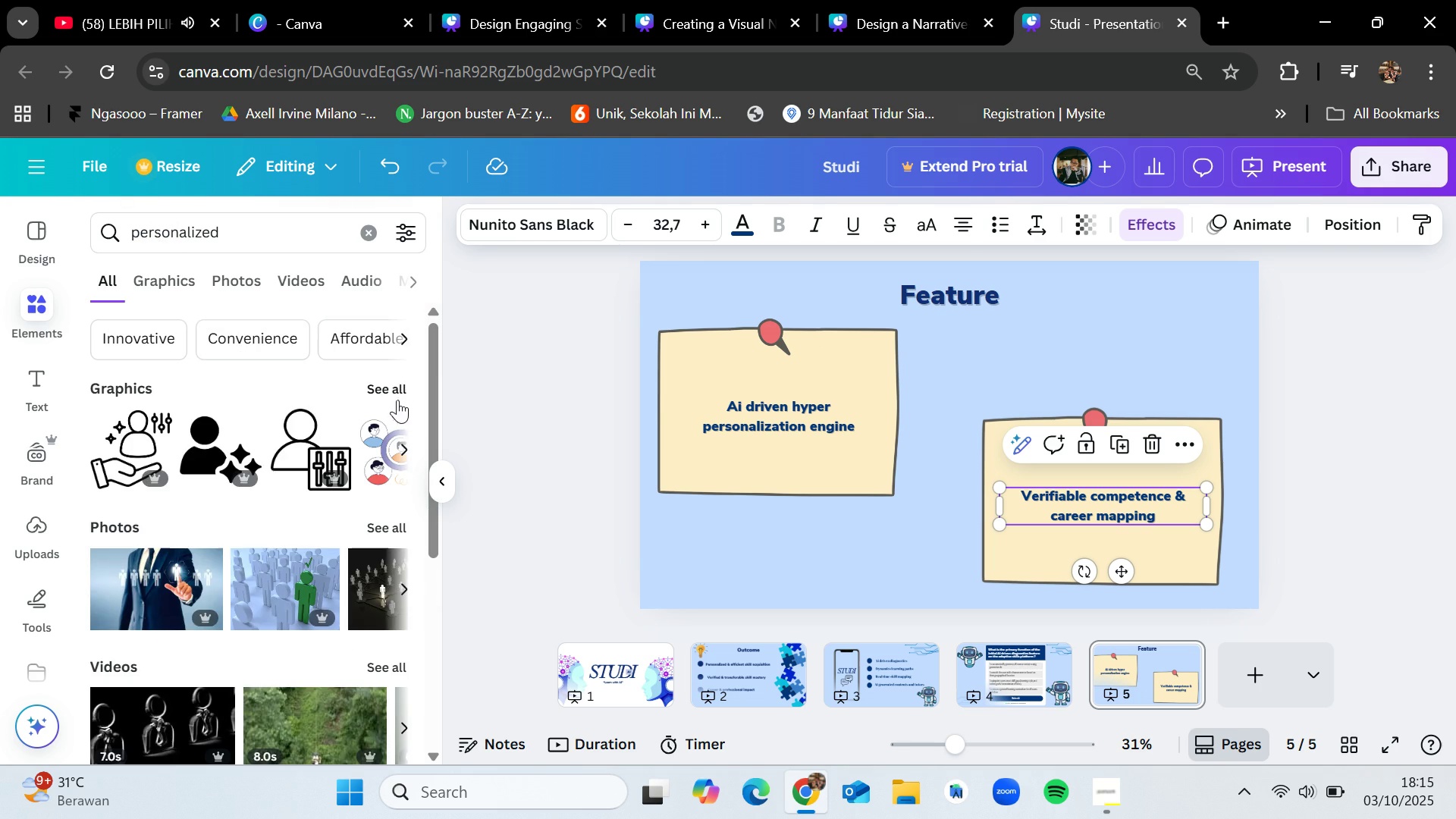 
left_click([392, 388])
 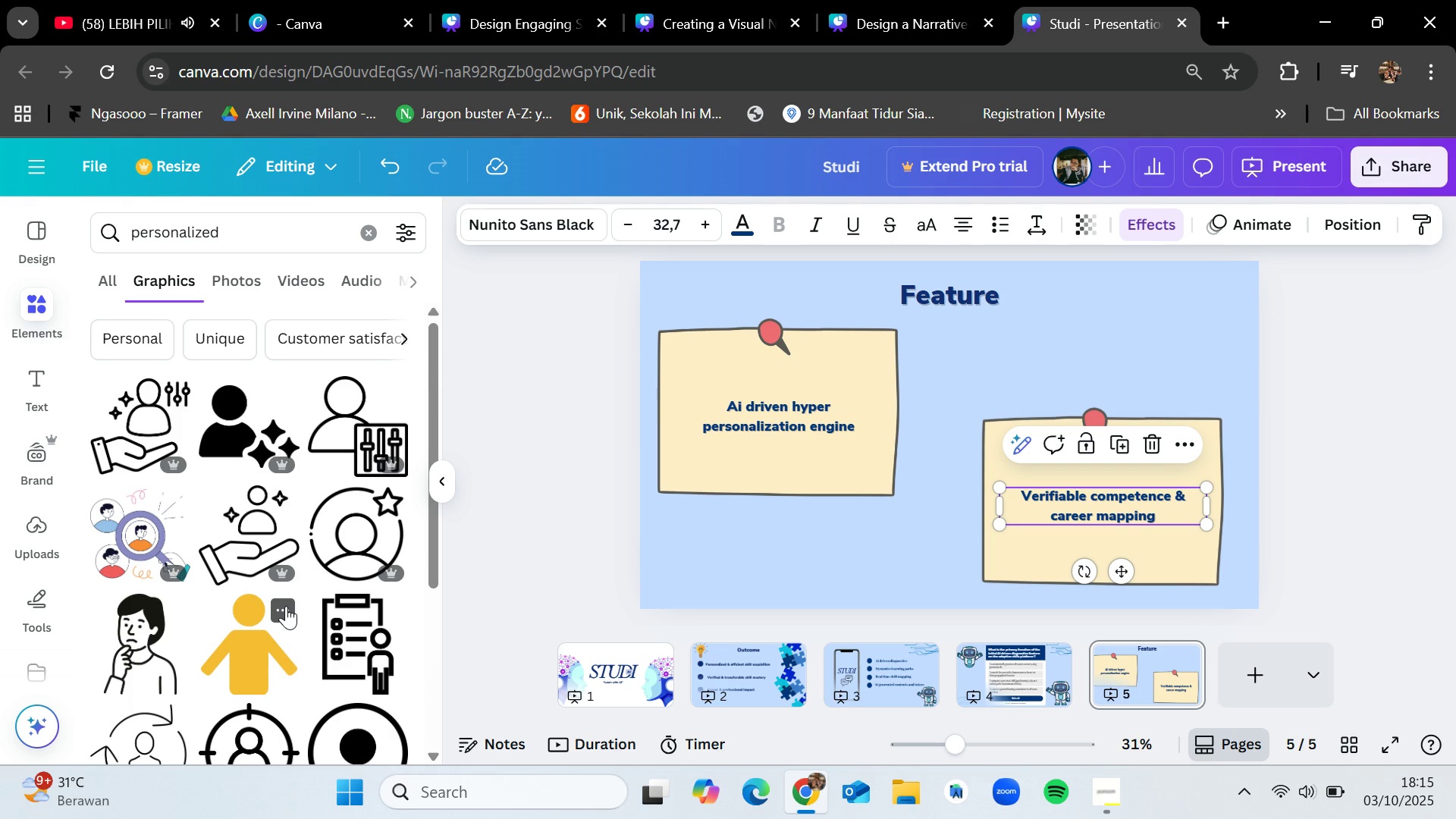 
scroll: coordinate [219, 570], scroll_direction: down, amount: 6.0
 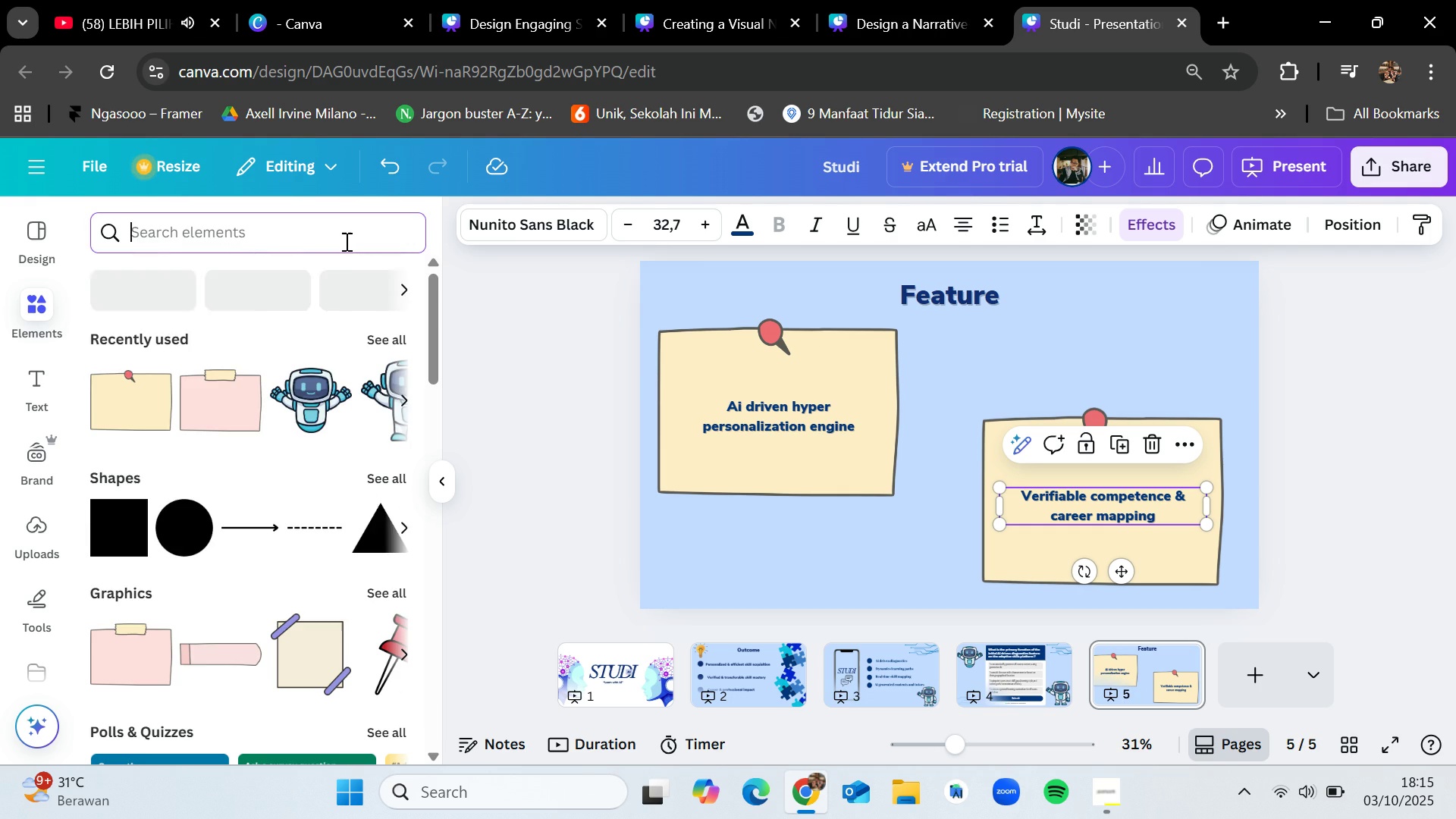 
type(custom')
key(Backspace)
 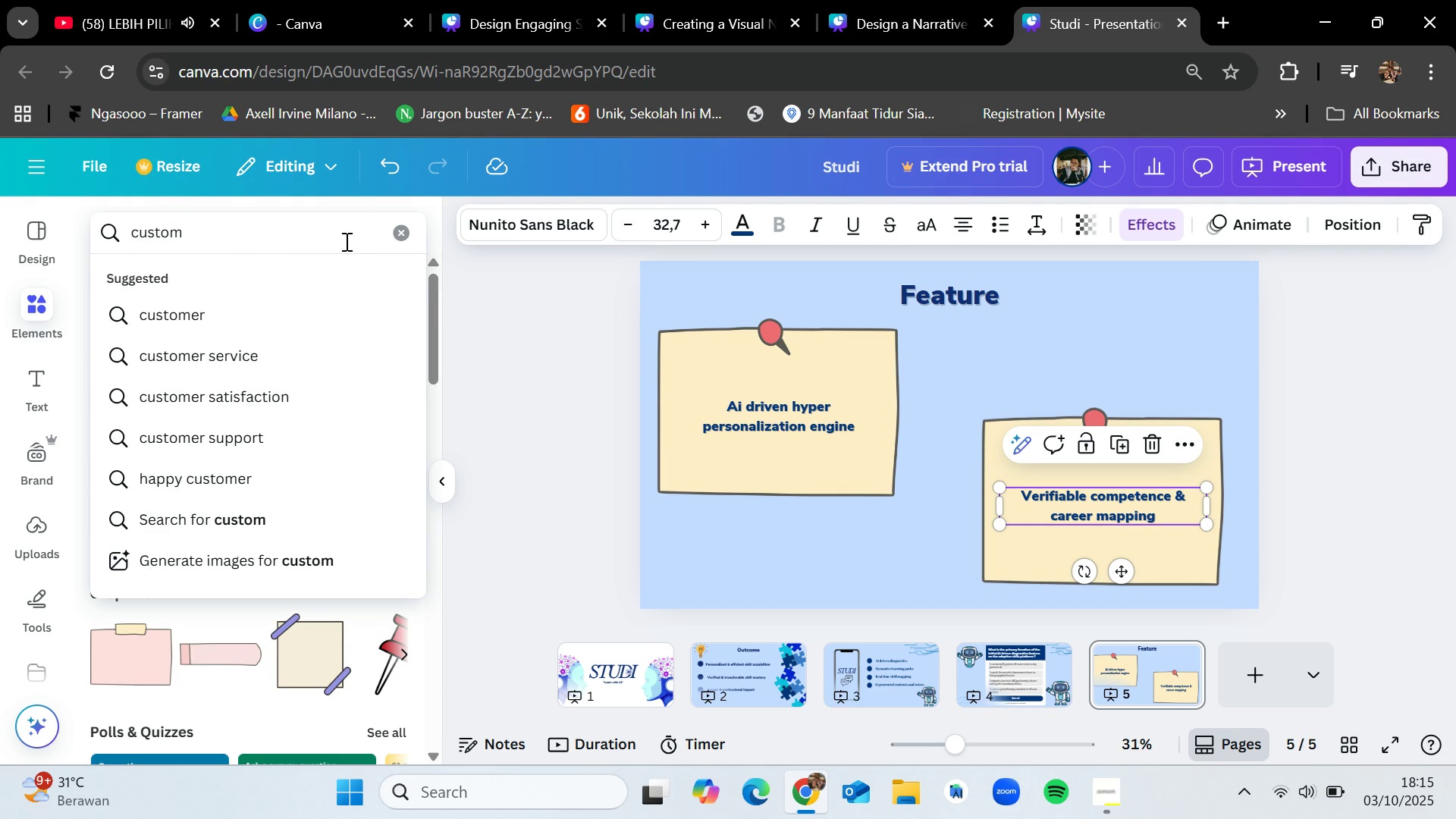 
key(Enter)
 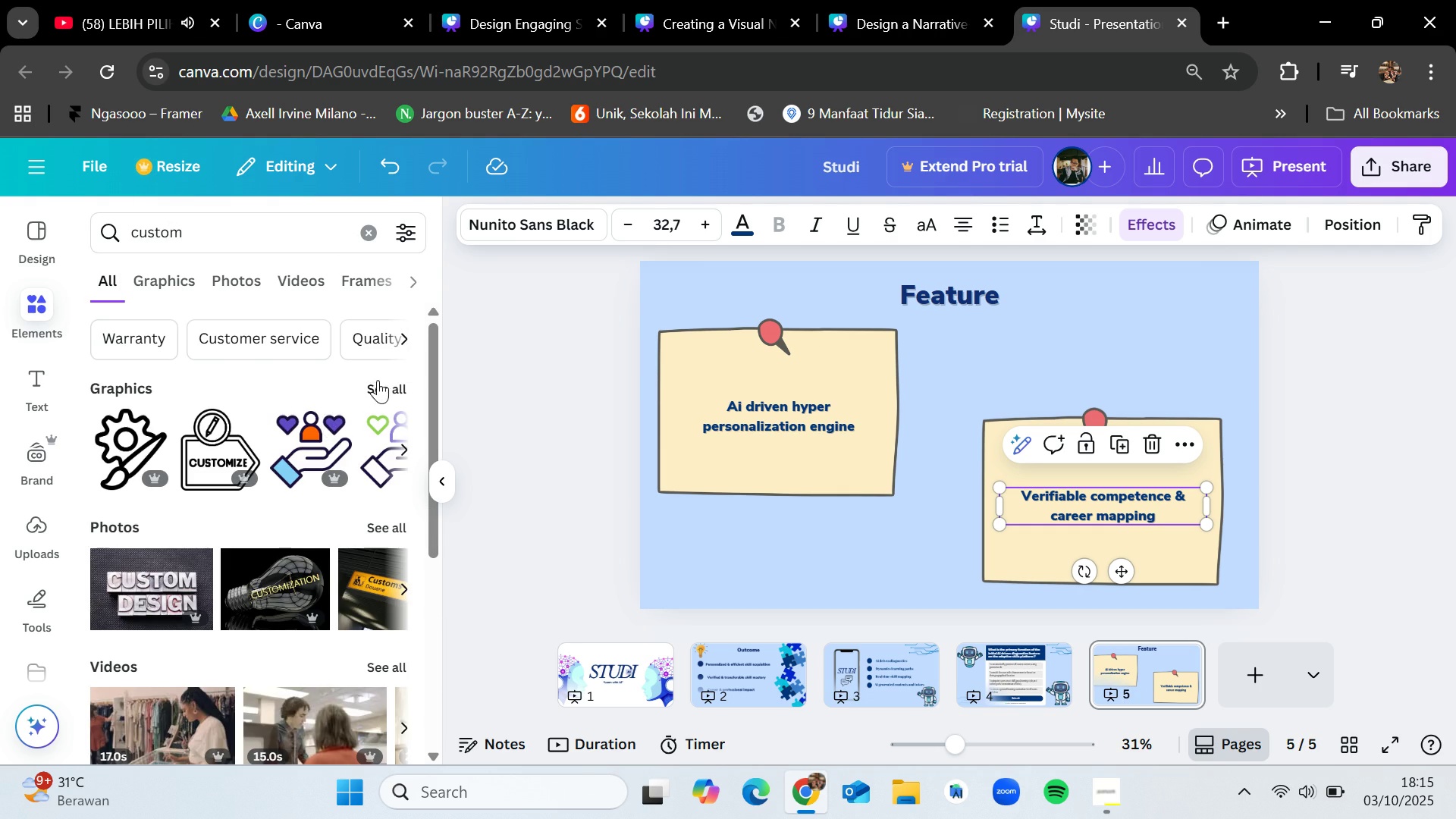 
left_click([381, 385])
 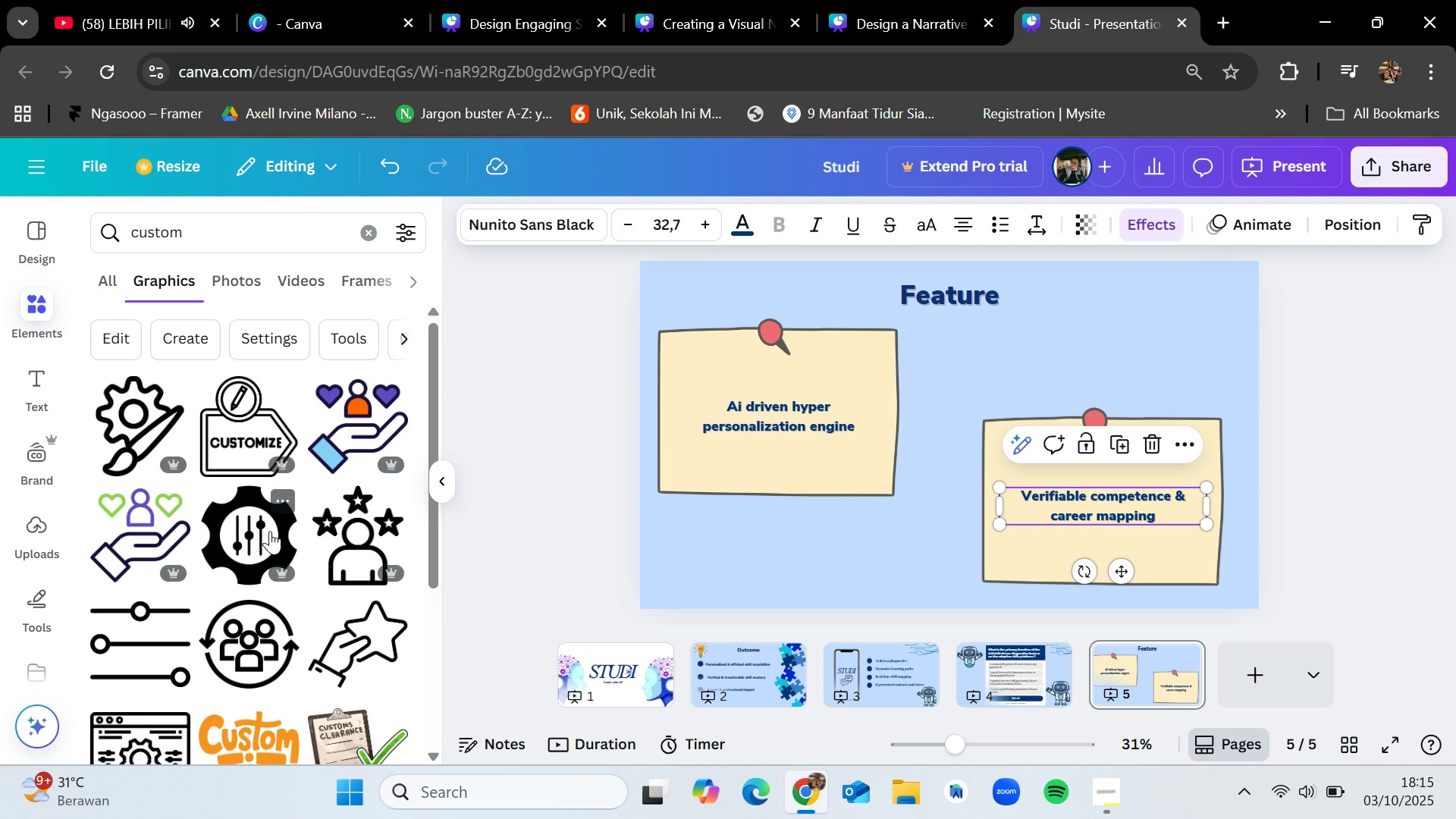 
scroll: coordinate [359, 559], scroll_direction: down, amount: 6.0
 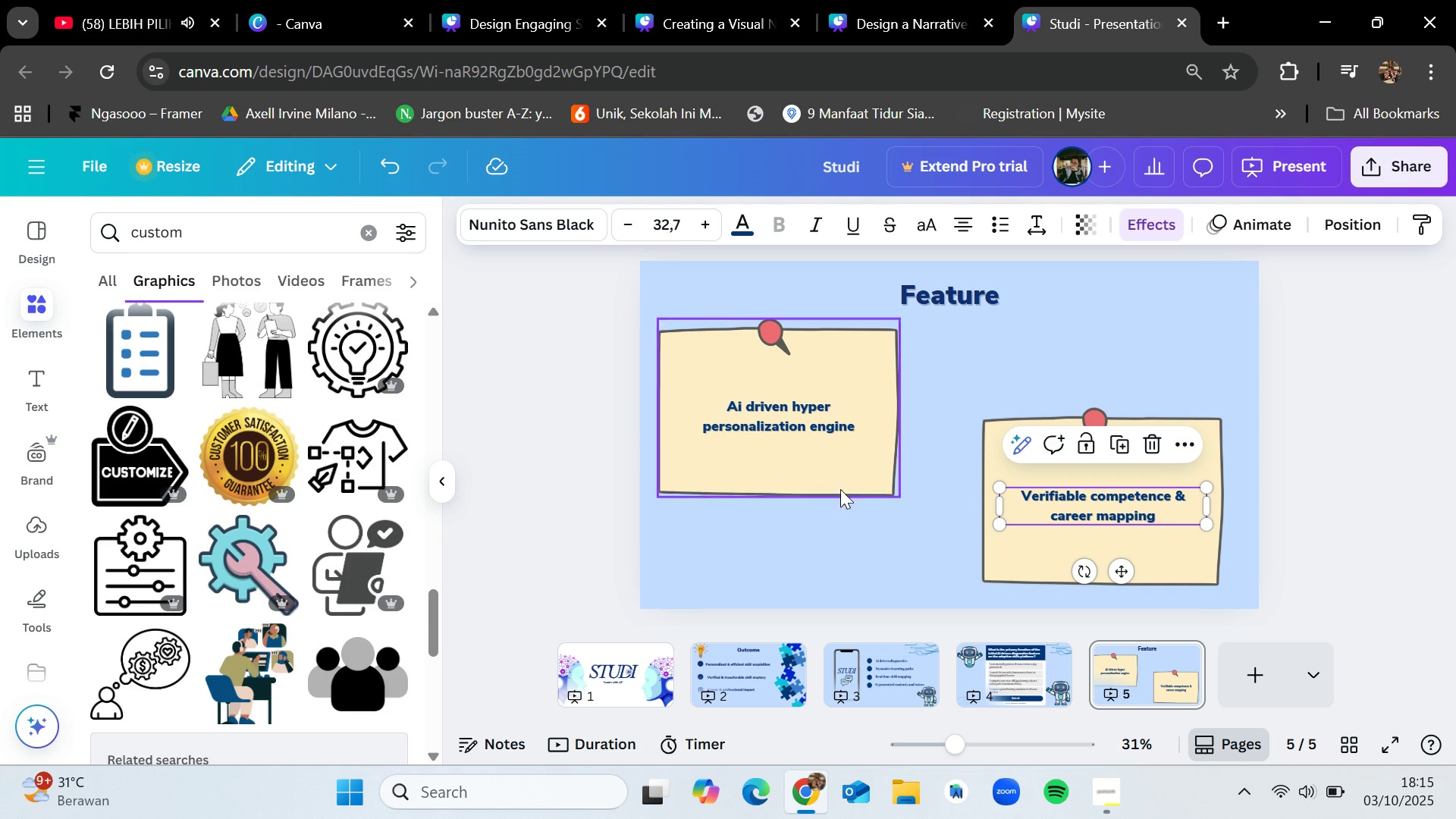 
left_click([999, 669])
 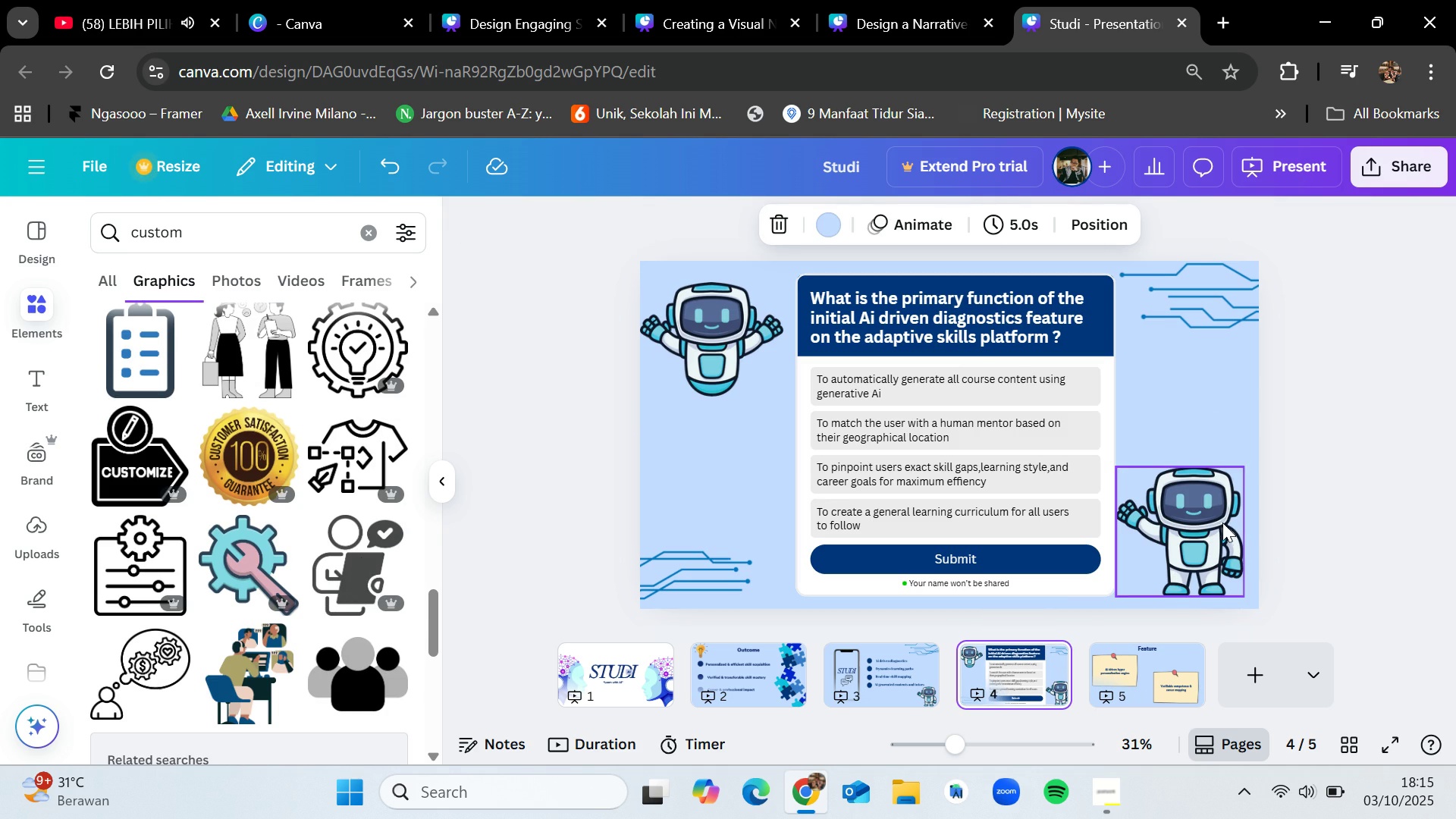 
left_click([1222, 523])